 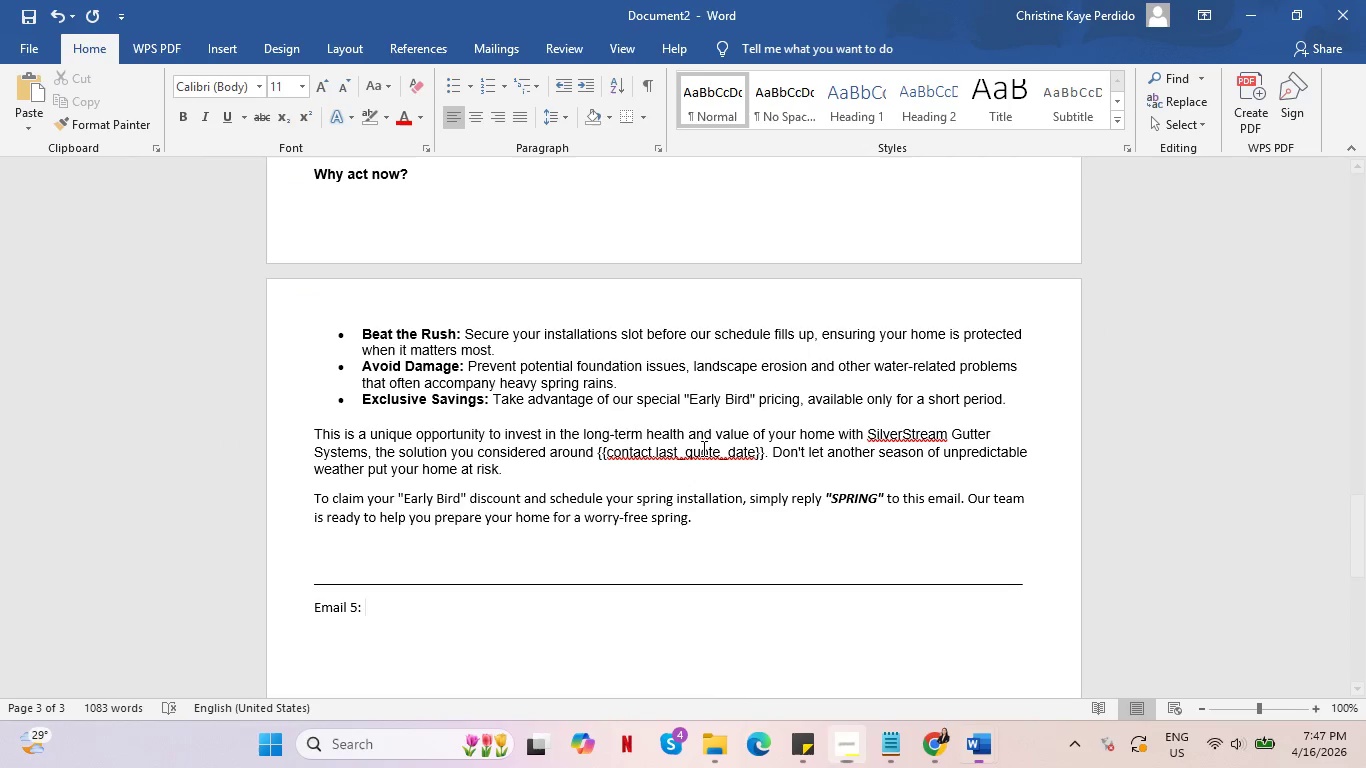 
key(Control+V)
 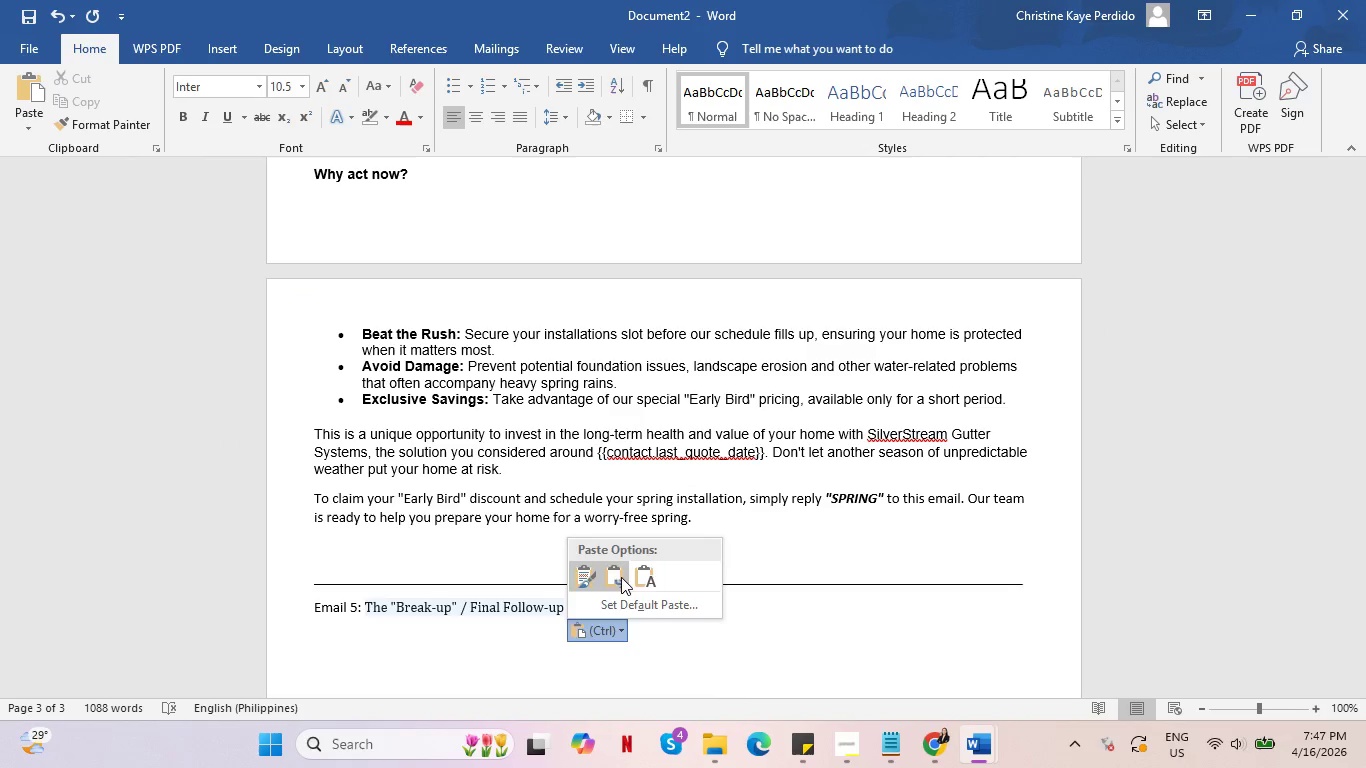 
scroll: coordinate [623, 526], scroll_direction: down, amount: 3.0
 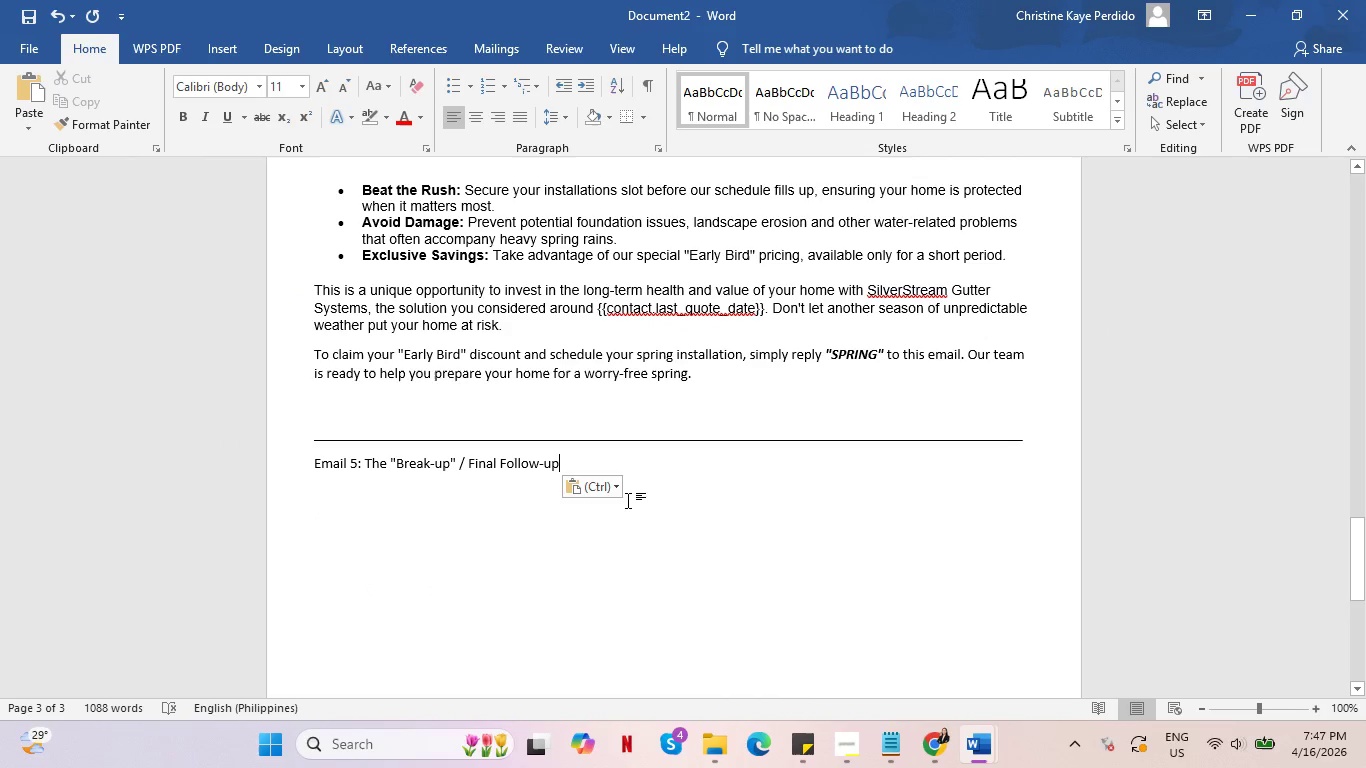 
key(Enter)
 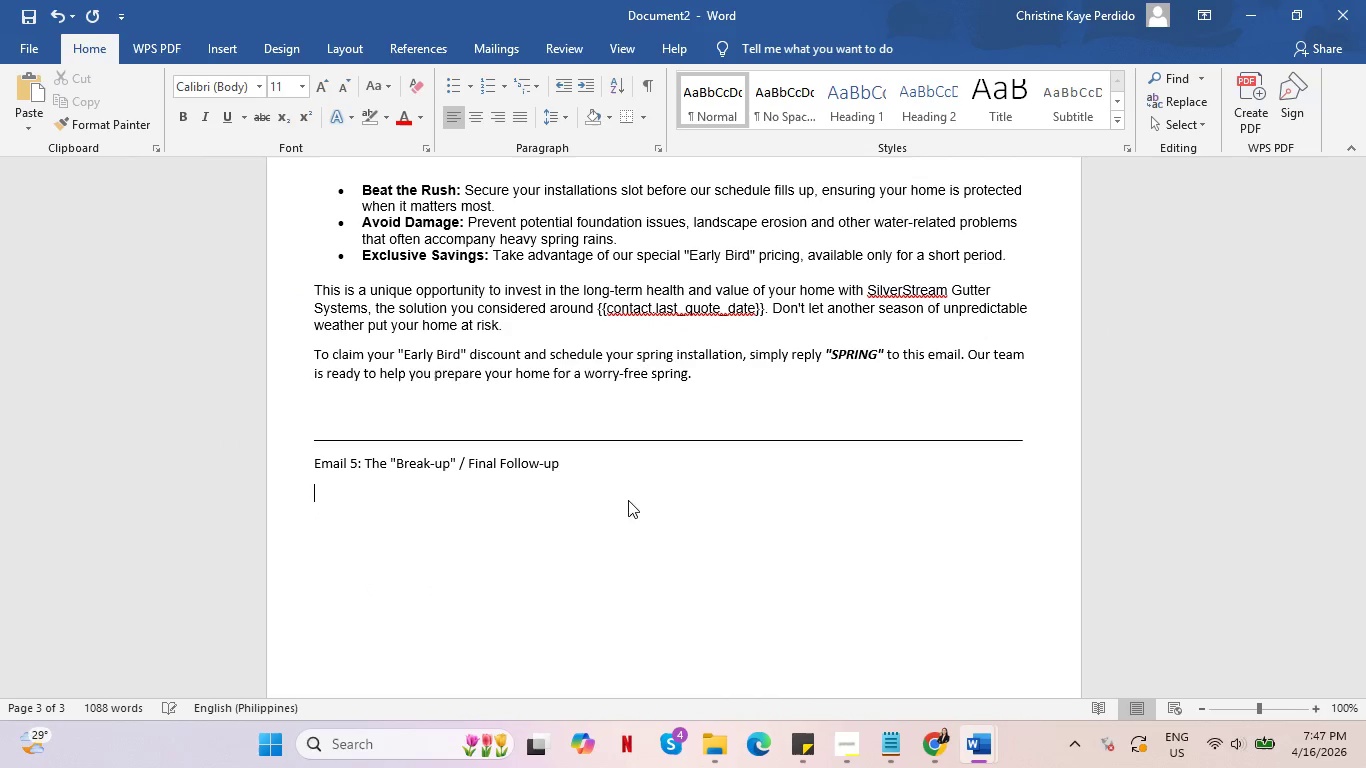 
type(Subject:)
 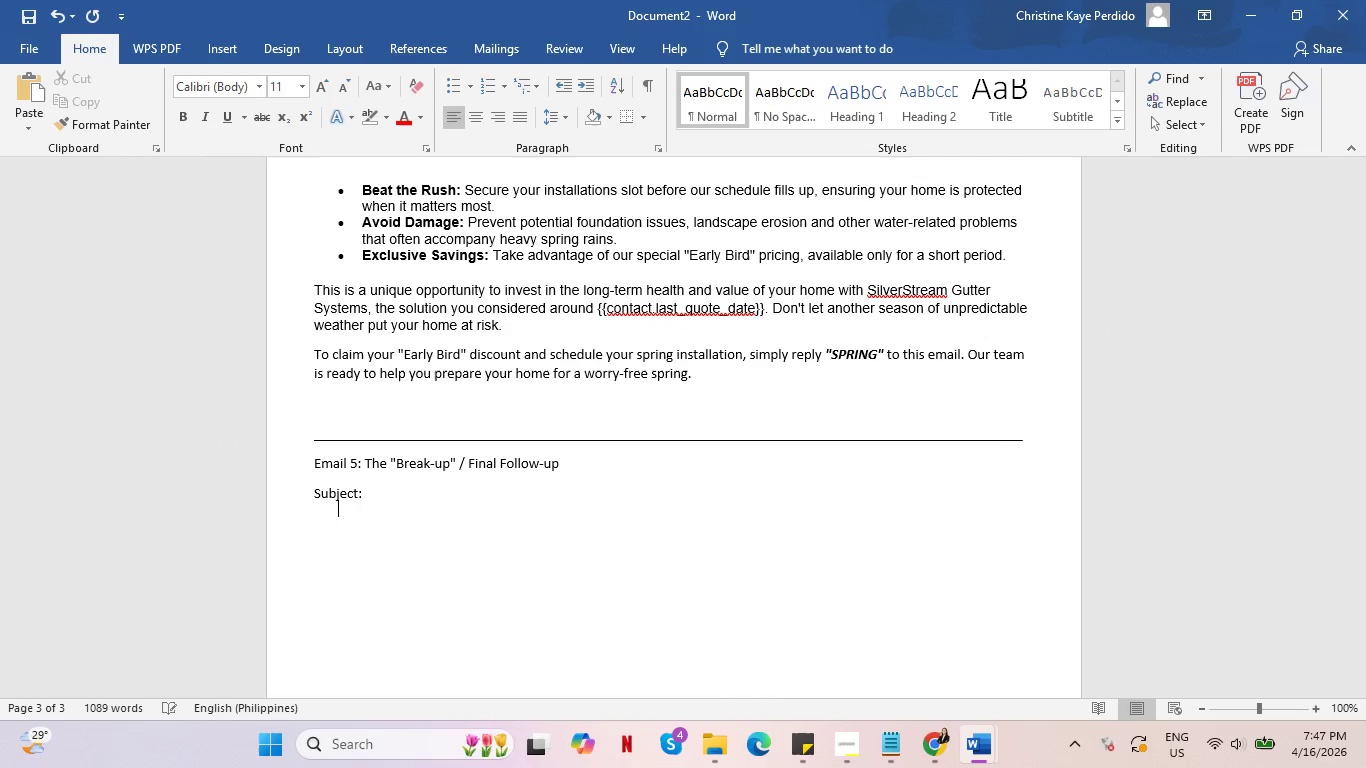 
key(Enter)
 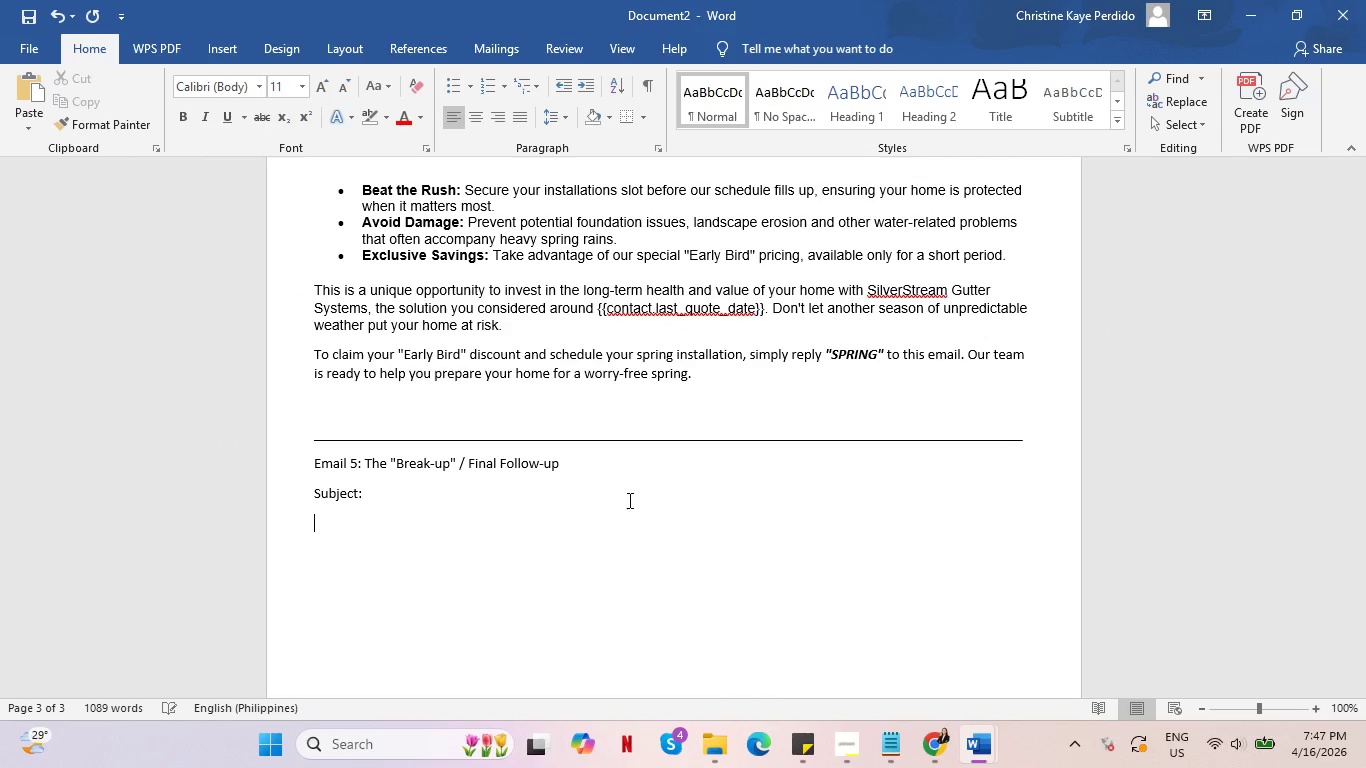 
type(Preview Text:)
 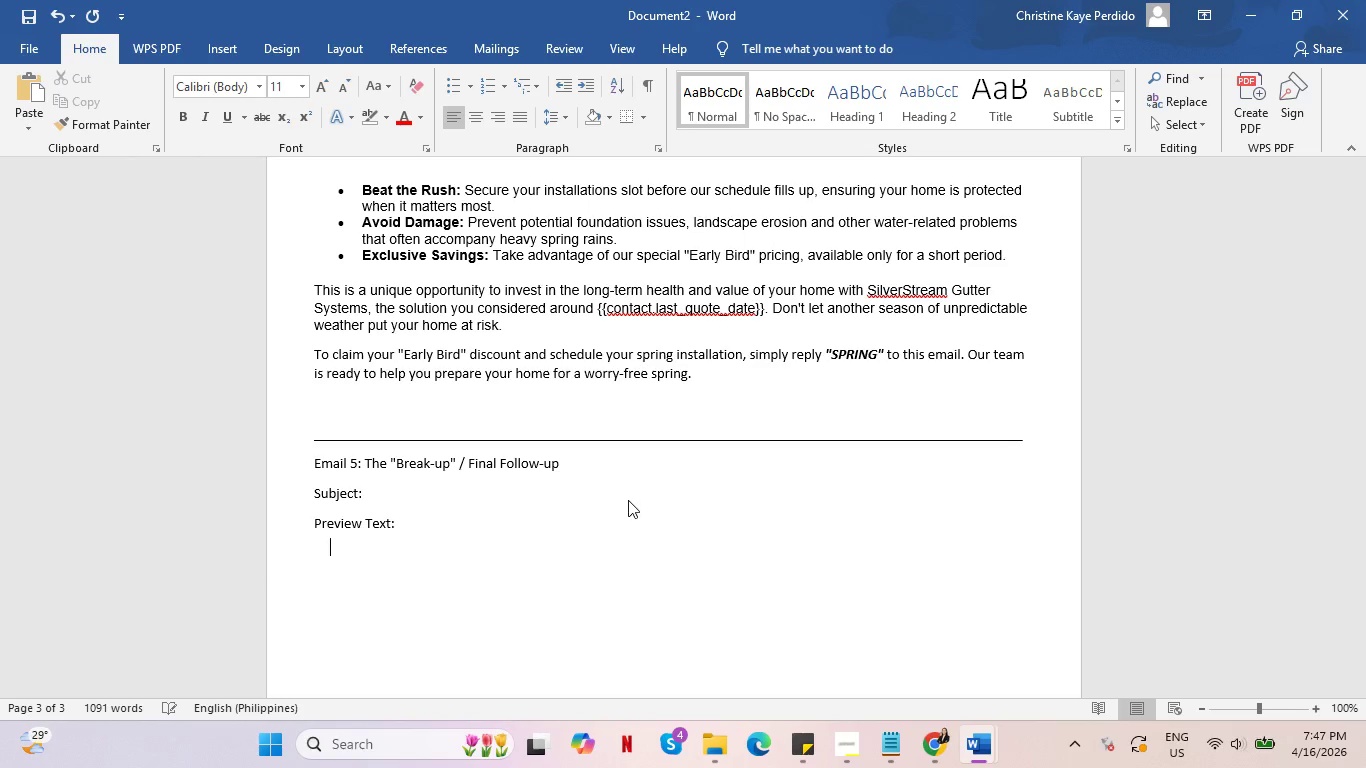 
key(Enter)
 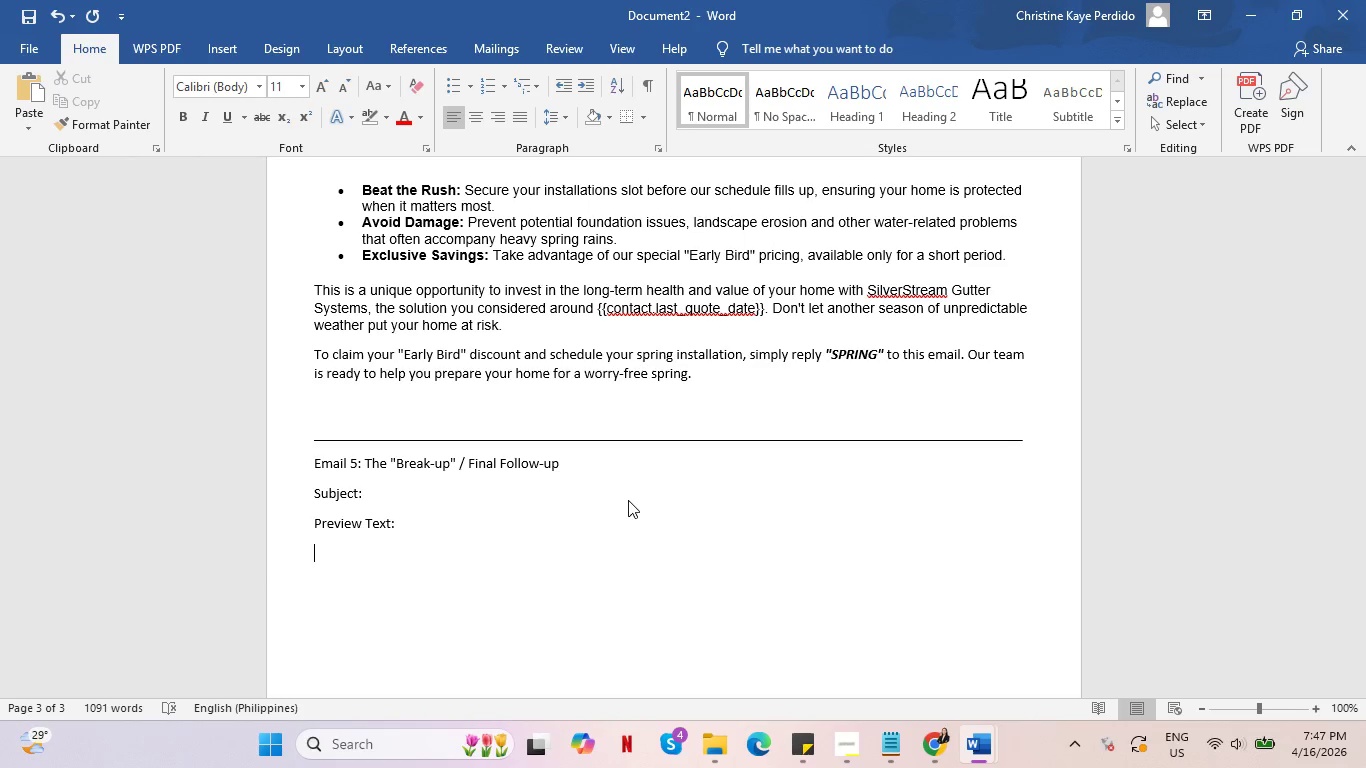 
key(Alt+AltLeft)
 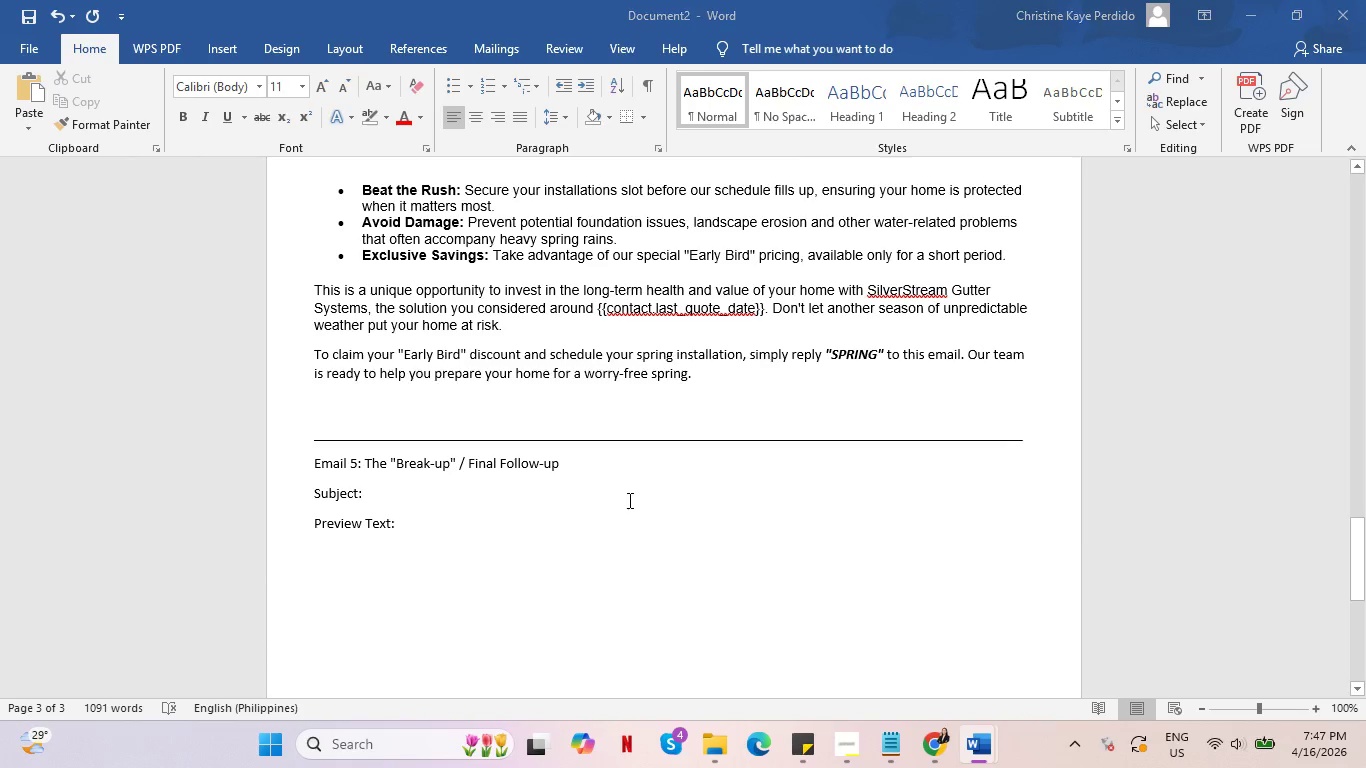 
key(Alt+Tab)